 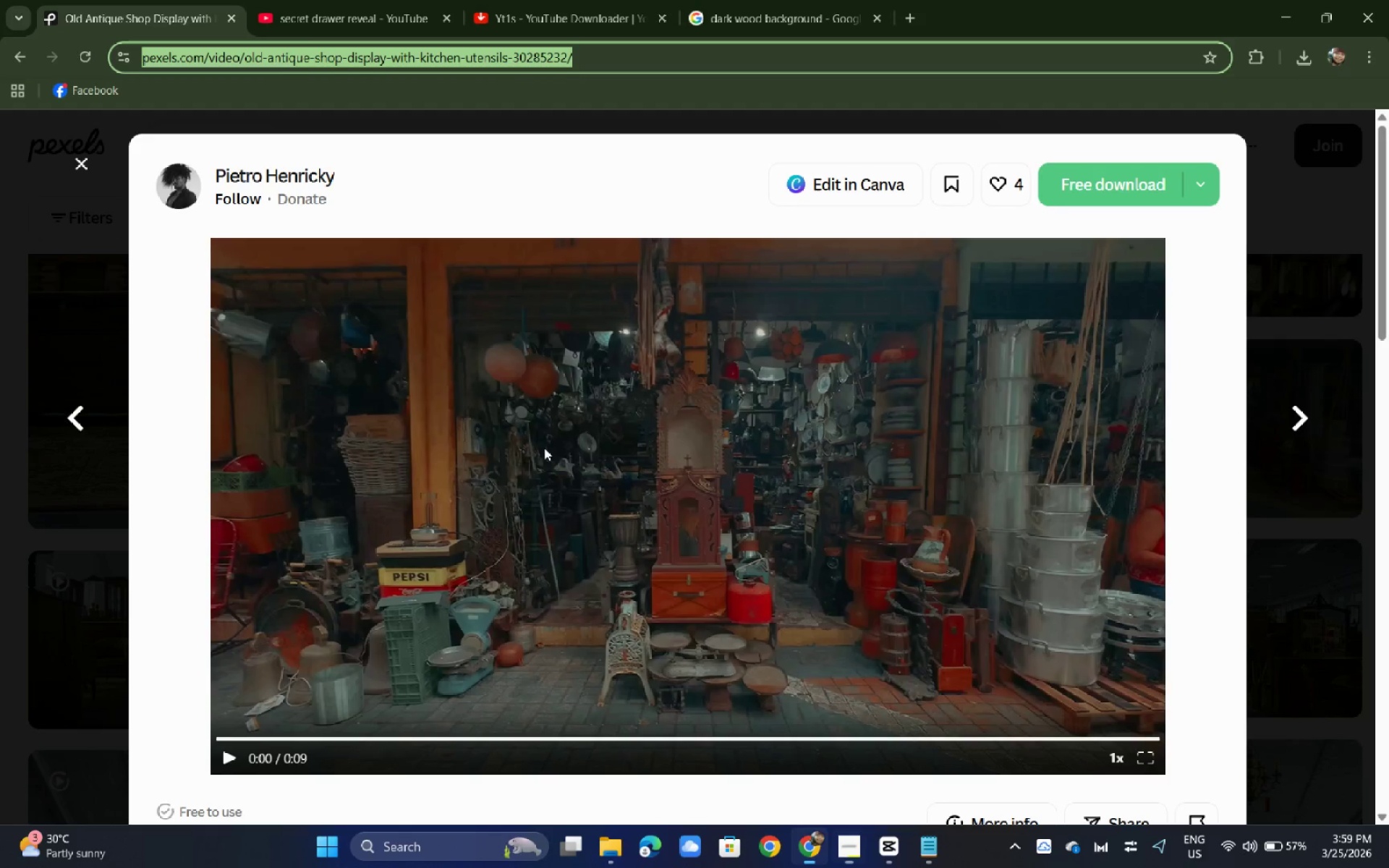 
key(Alt+Tab)
 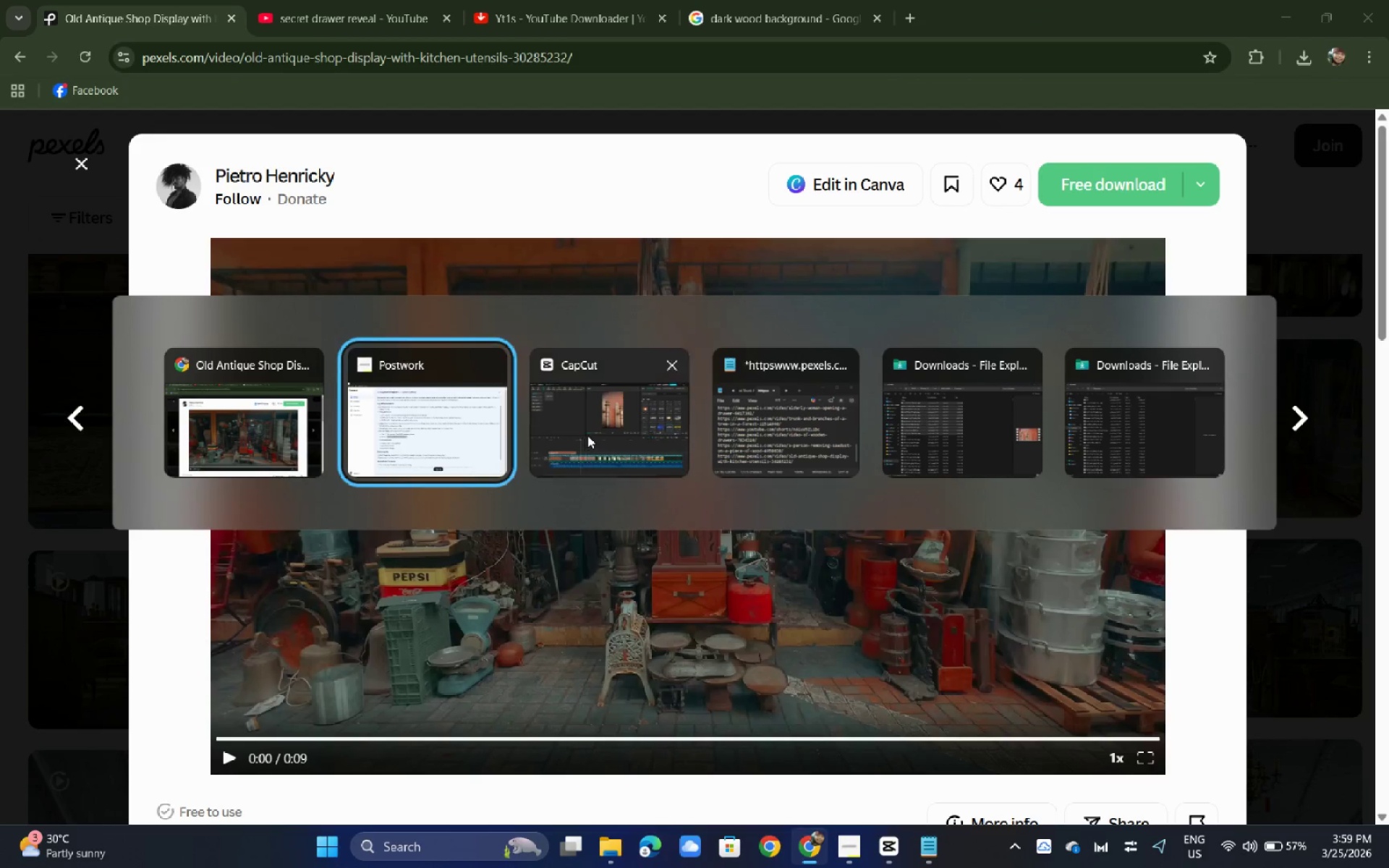 
key(Alt+Tab)
 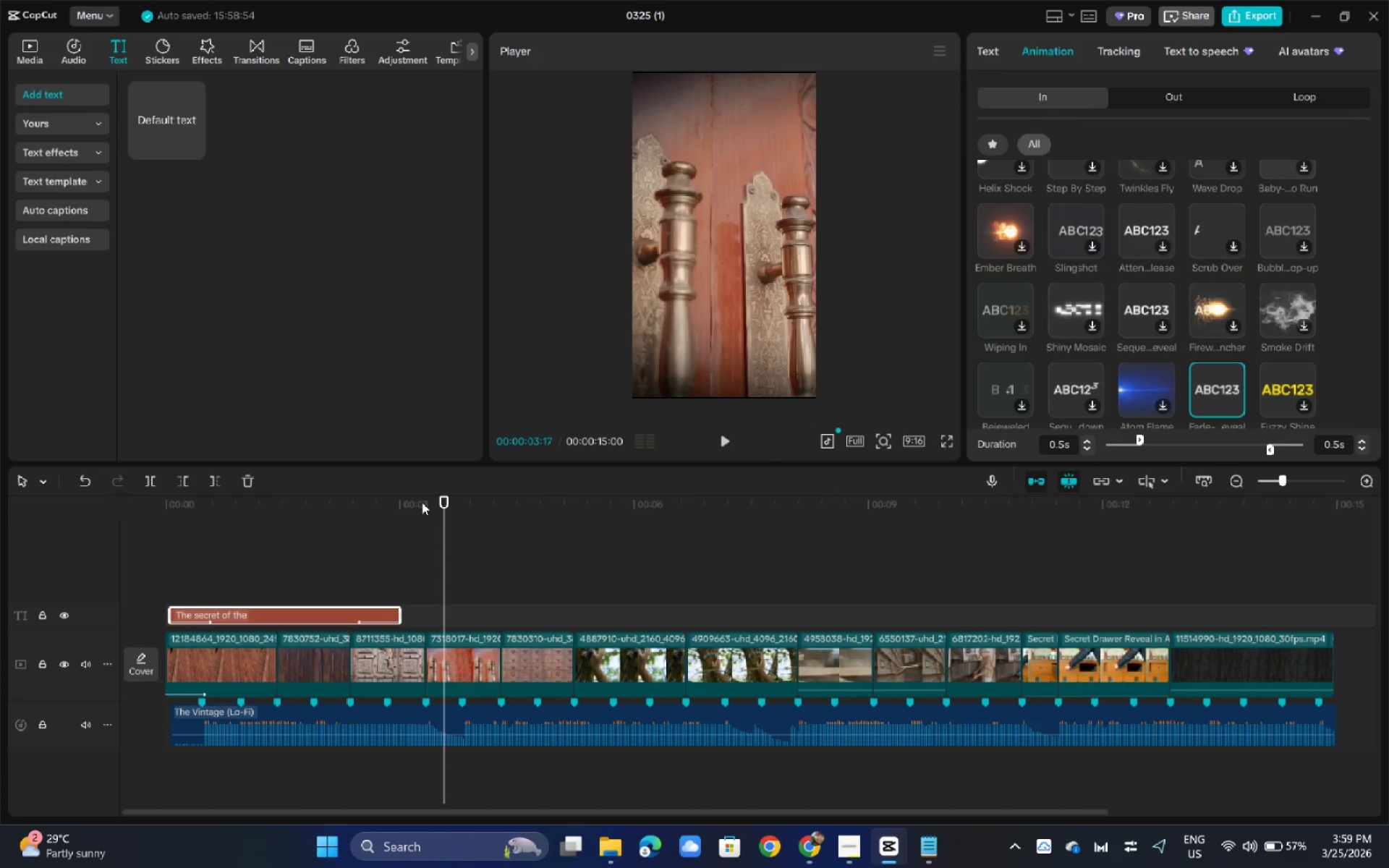 
wait(12.12)
 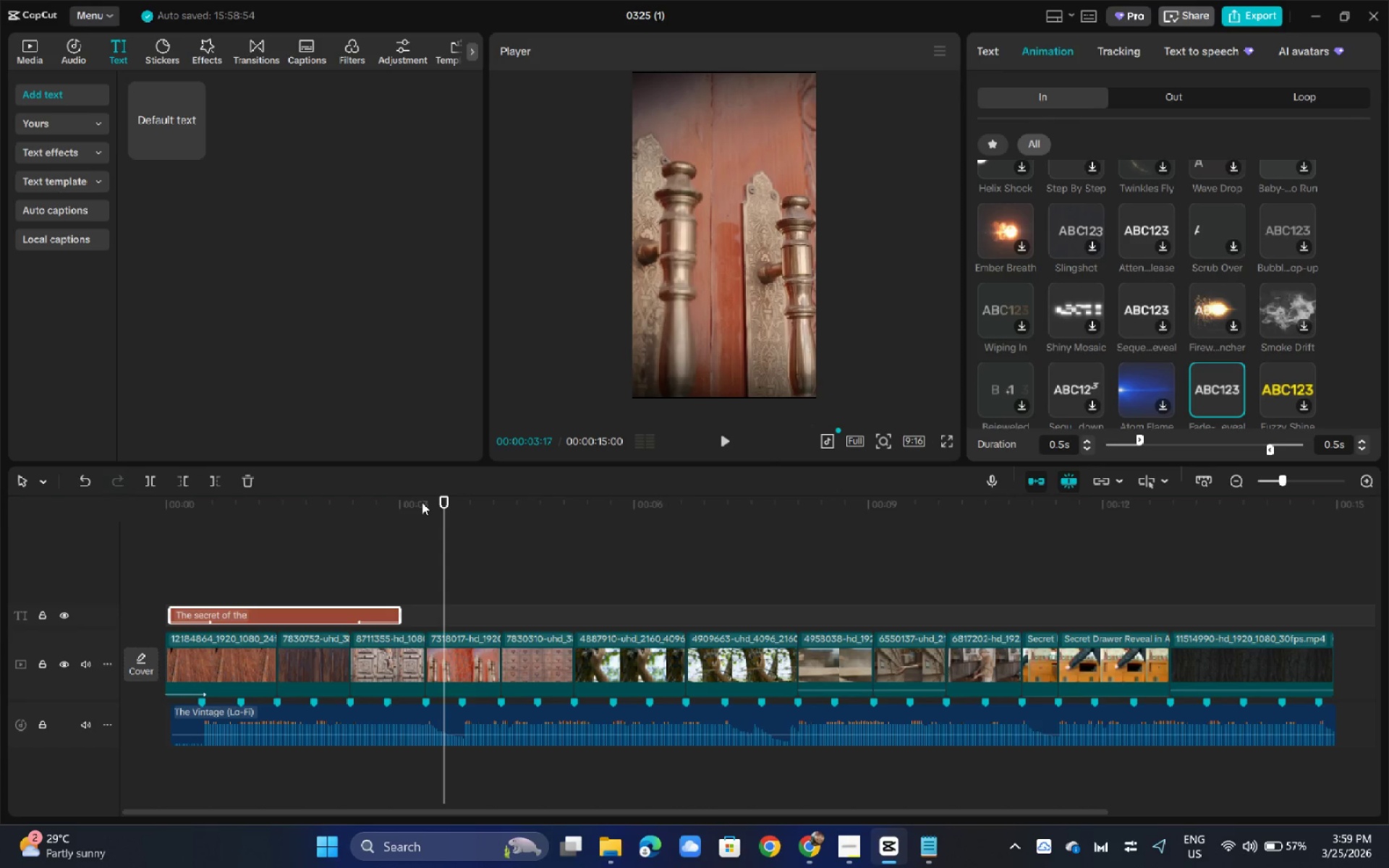 
key(Alt+AltLeft)
 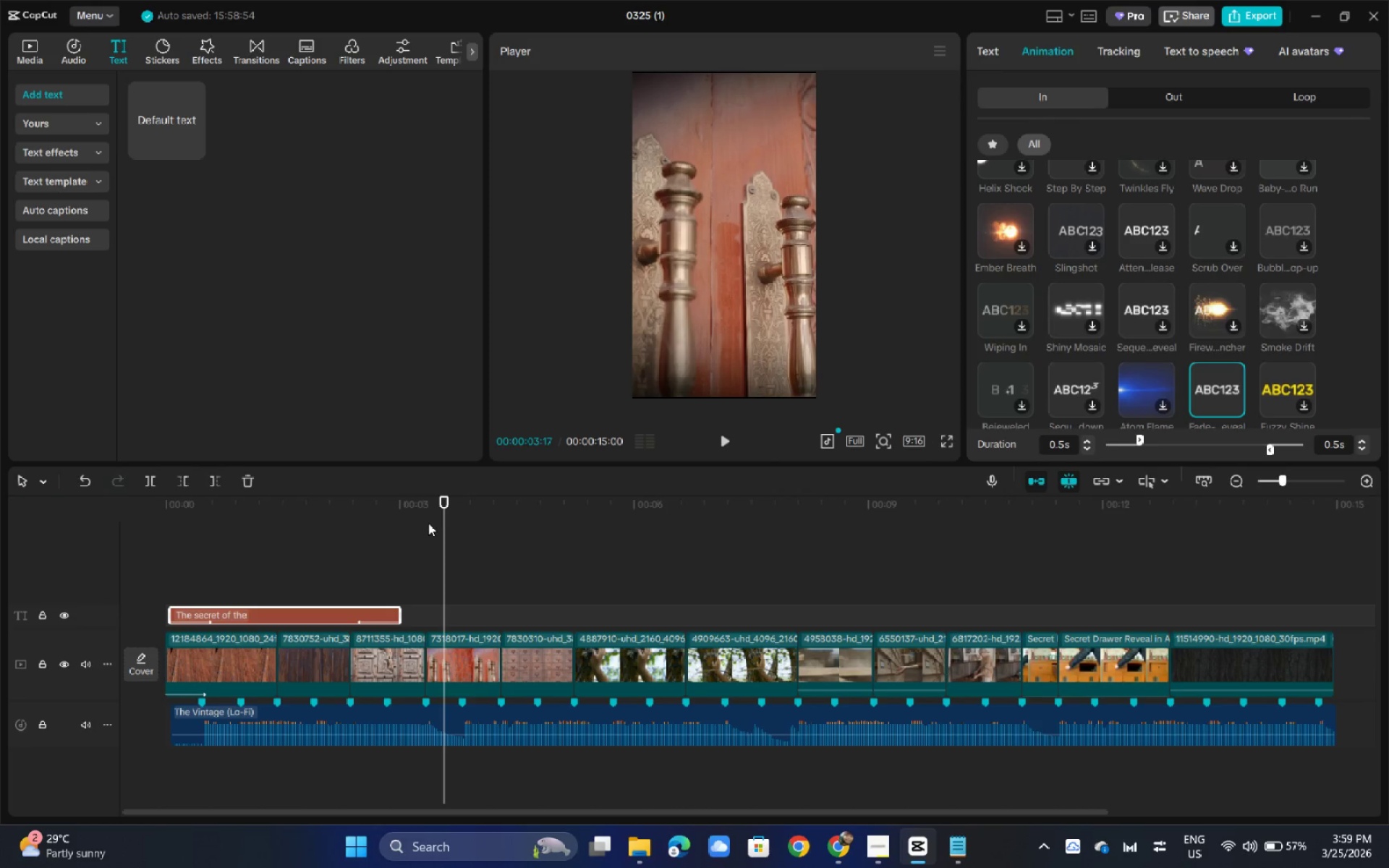 
key(Alt+Tab)
 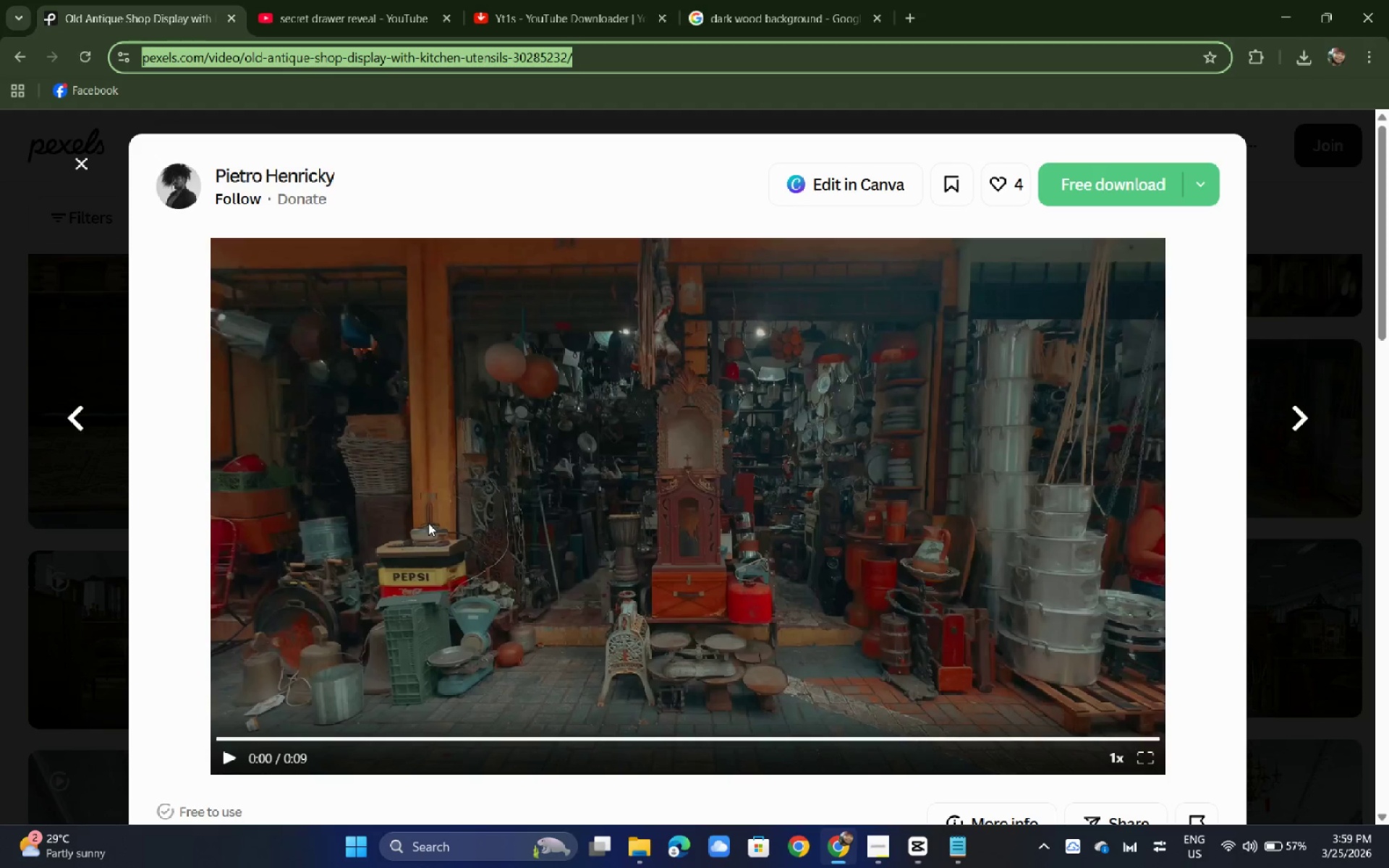 
key(Alt+AltLeft)
 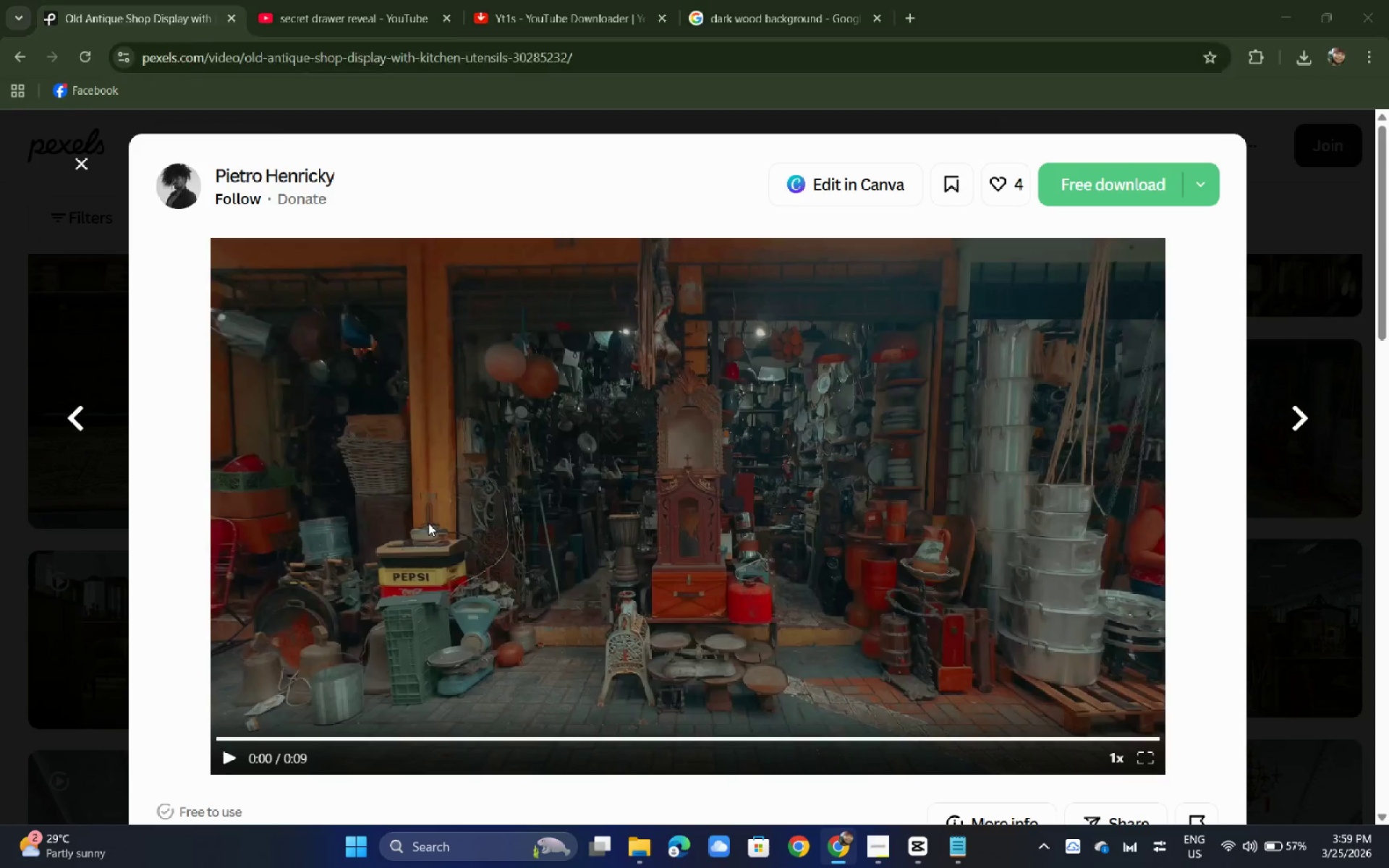 
key(Alt+Tab)
 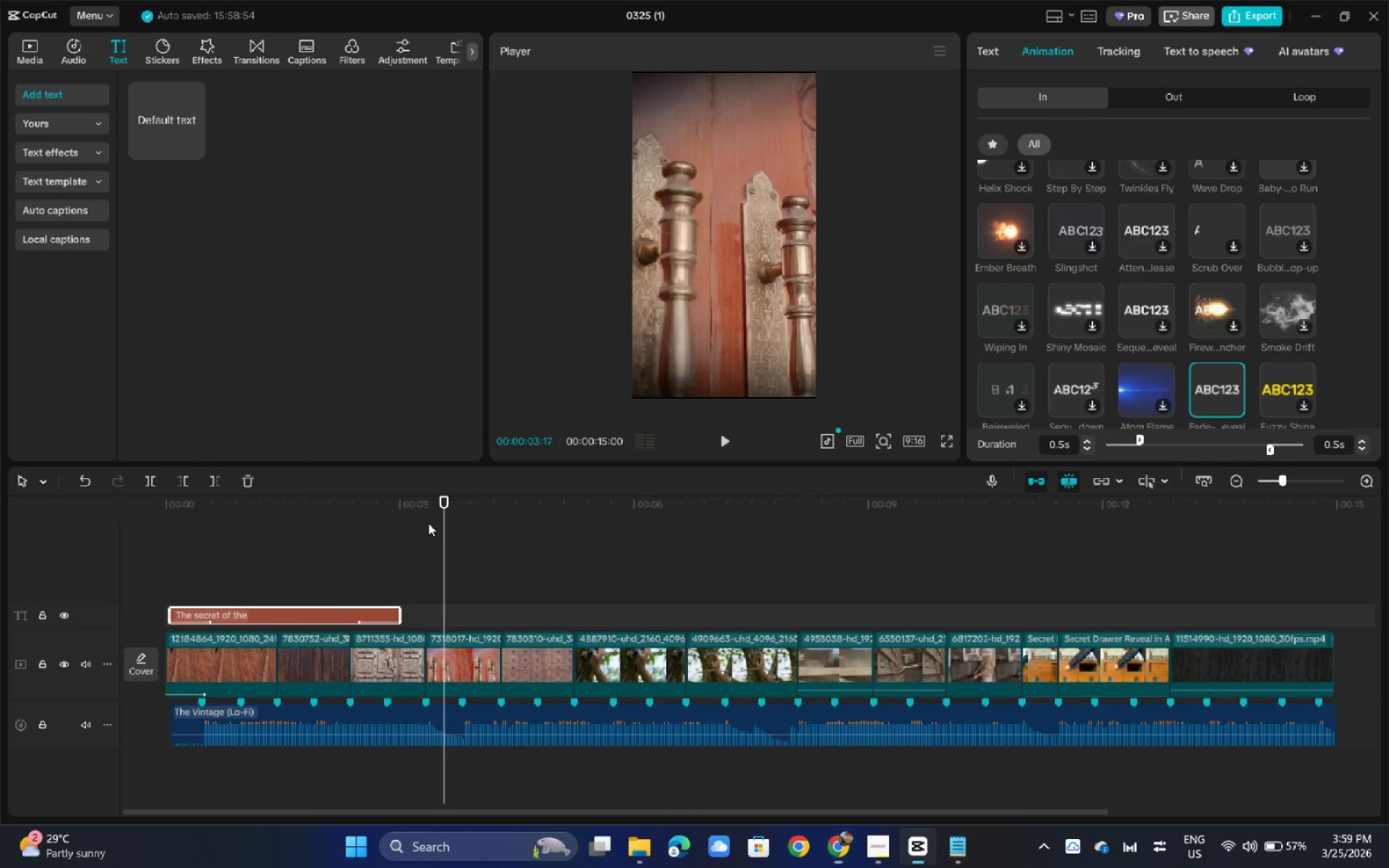 
key(Alt+Tab)
 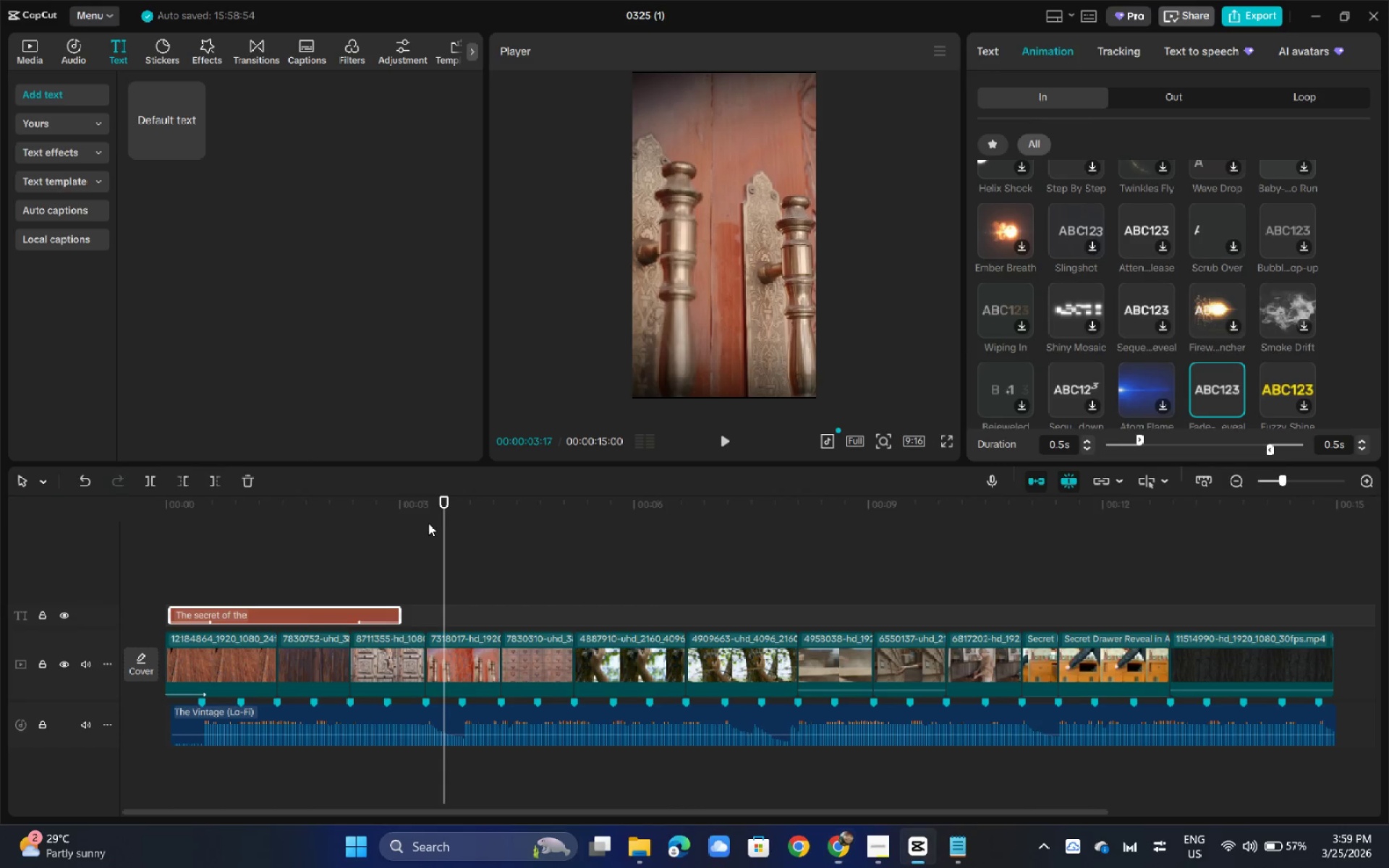 
key(Alt+Tab)